 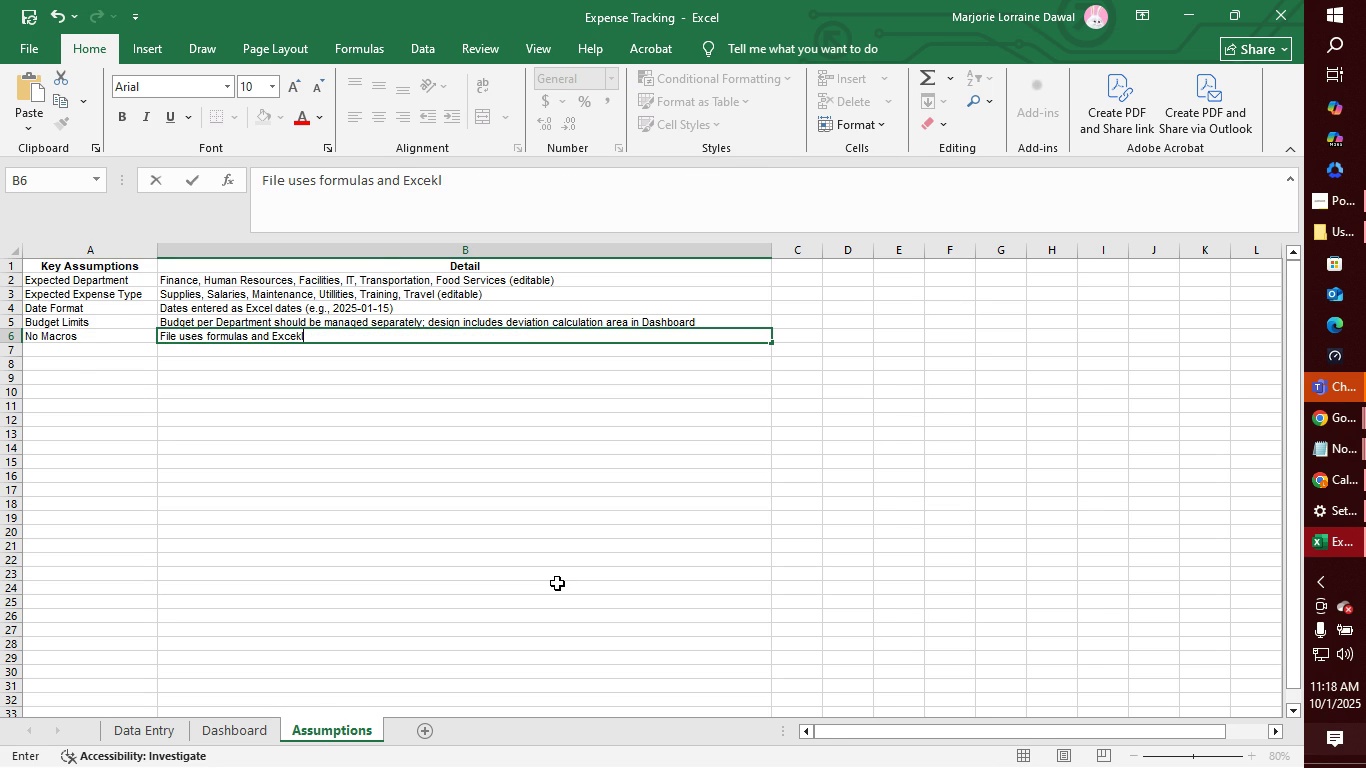 
key(L)
 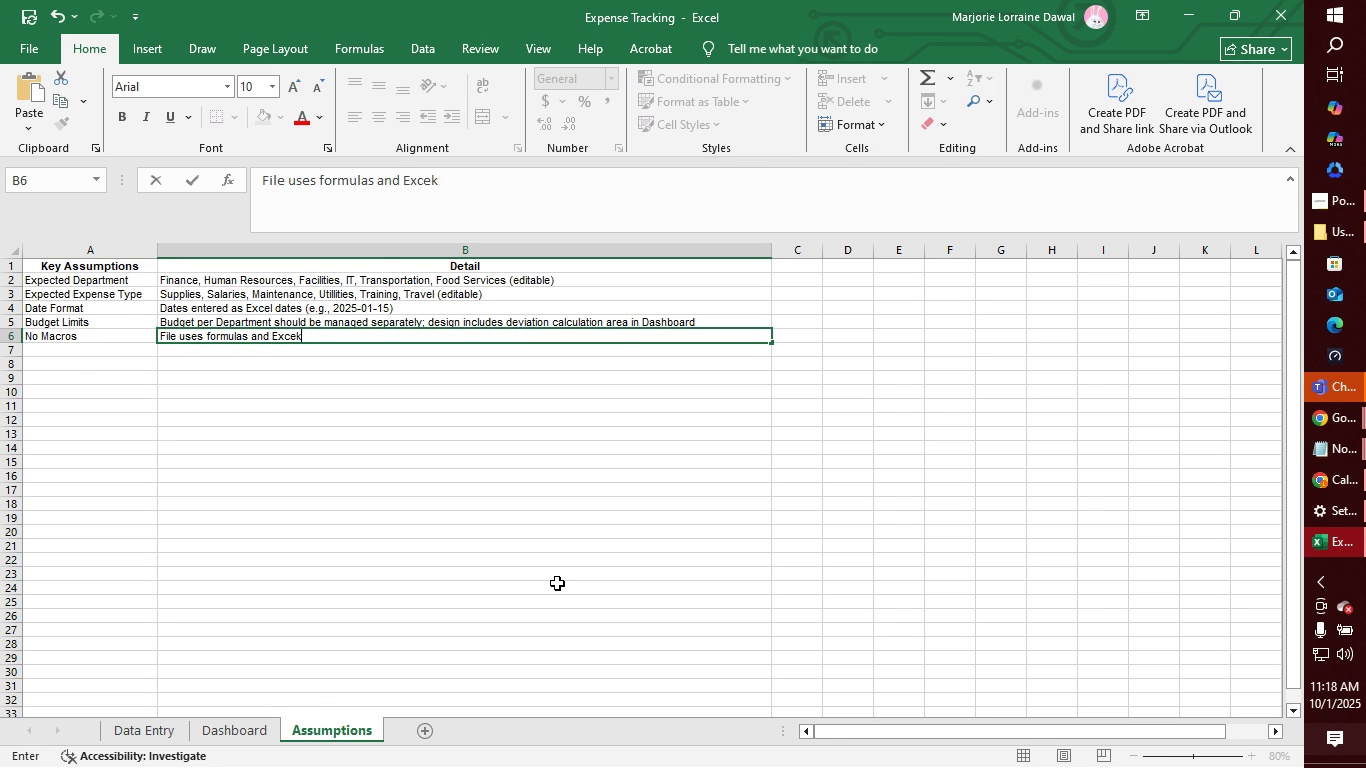 
key(Backspace)
 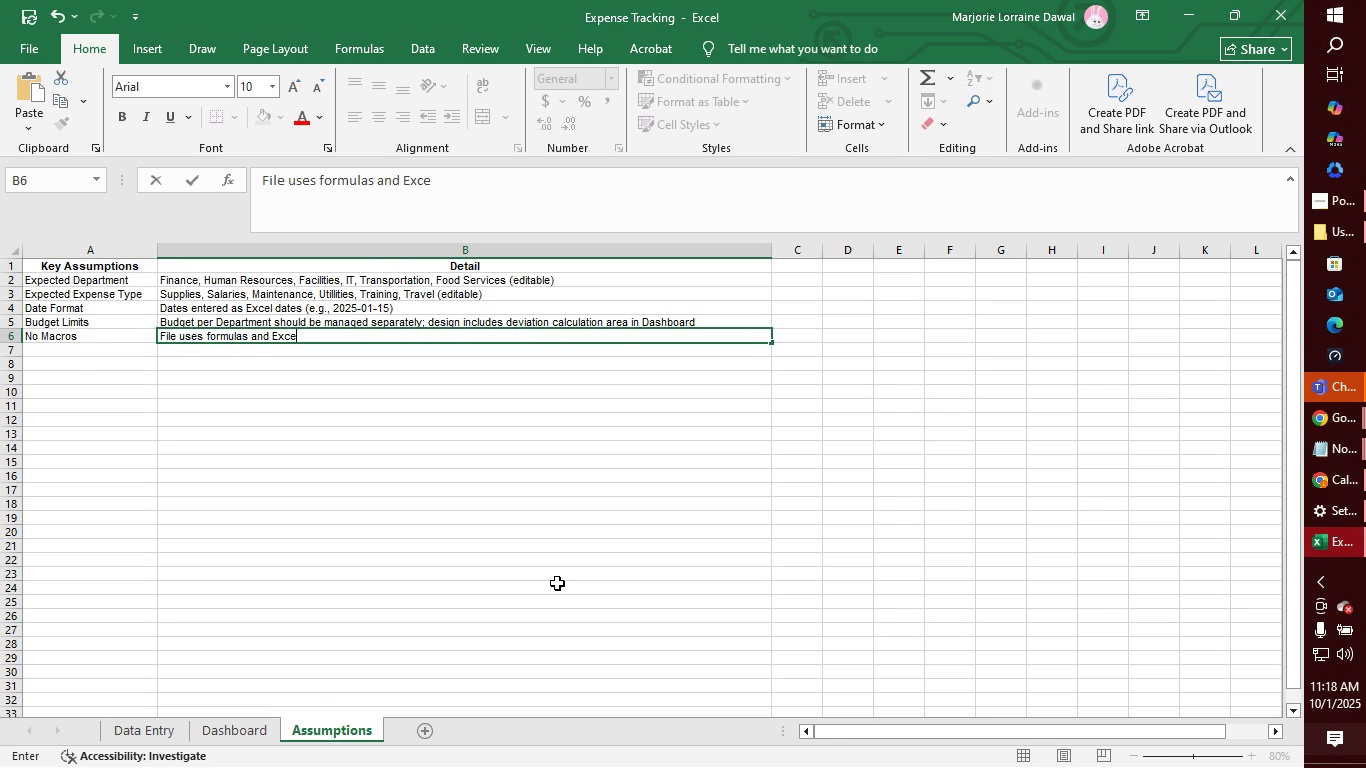 
key(Backspace)
 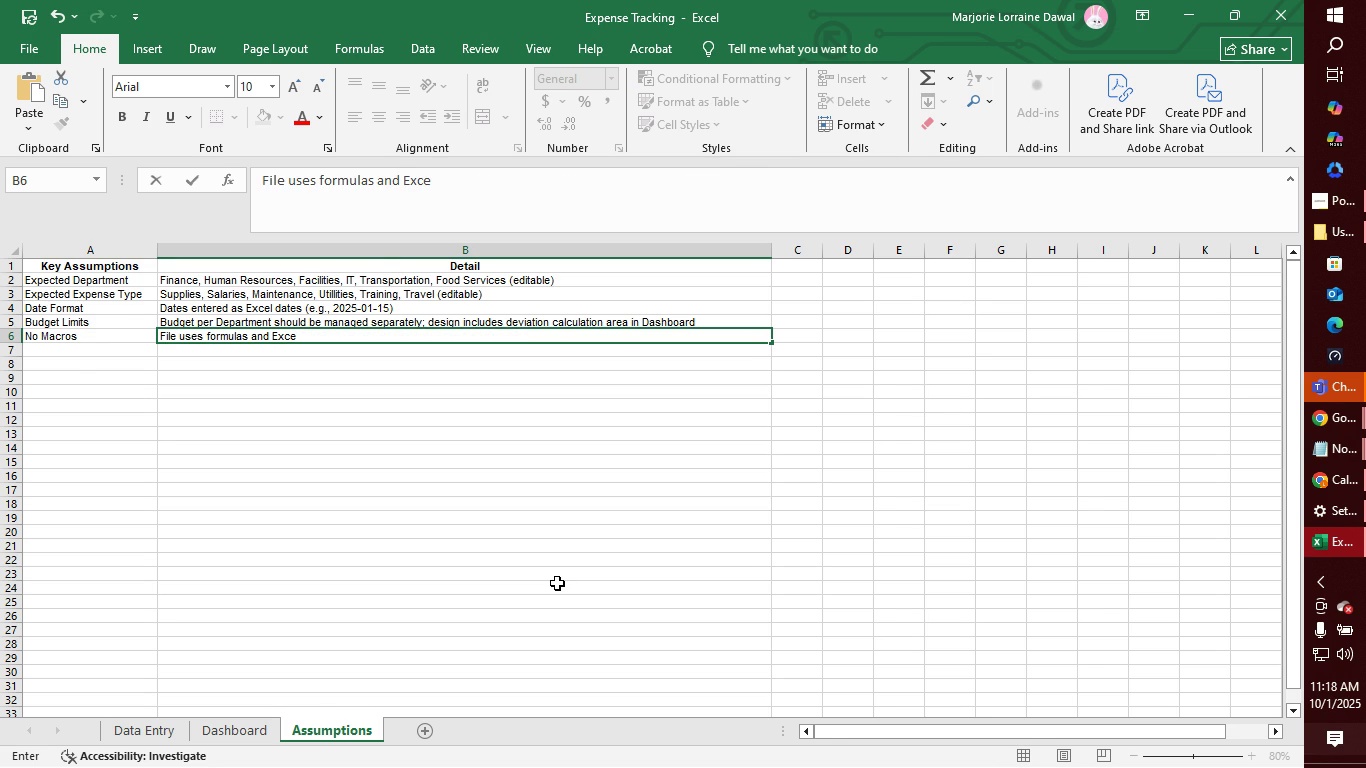 
key(L)
 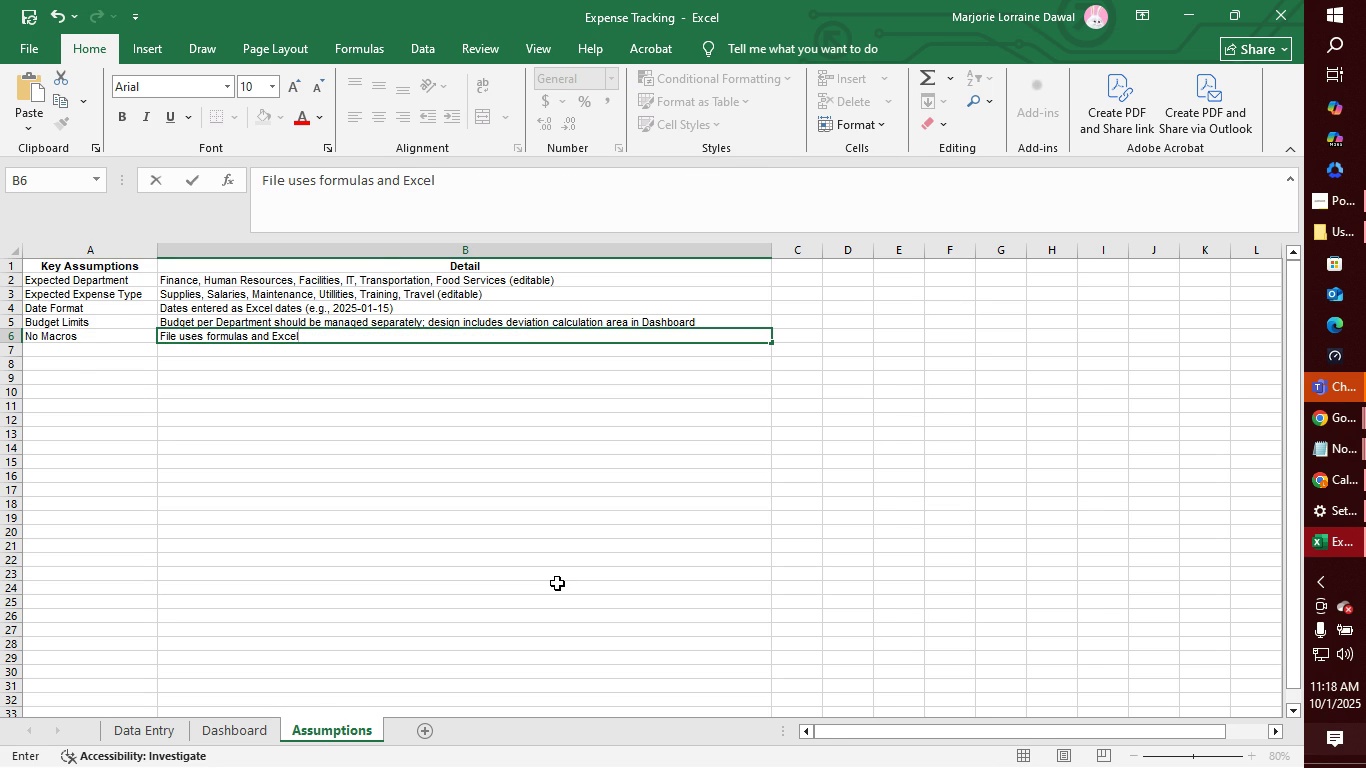 
key(Space)
 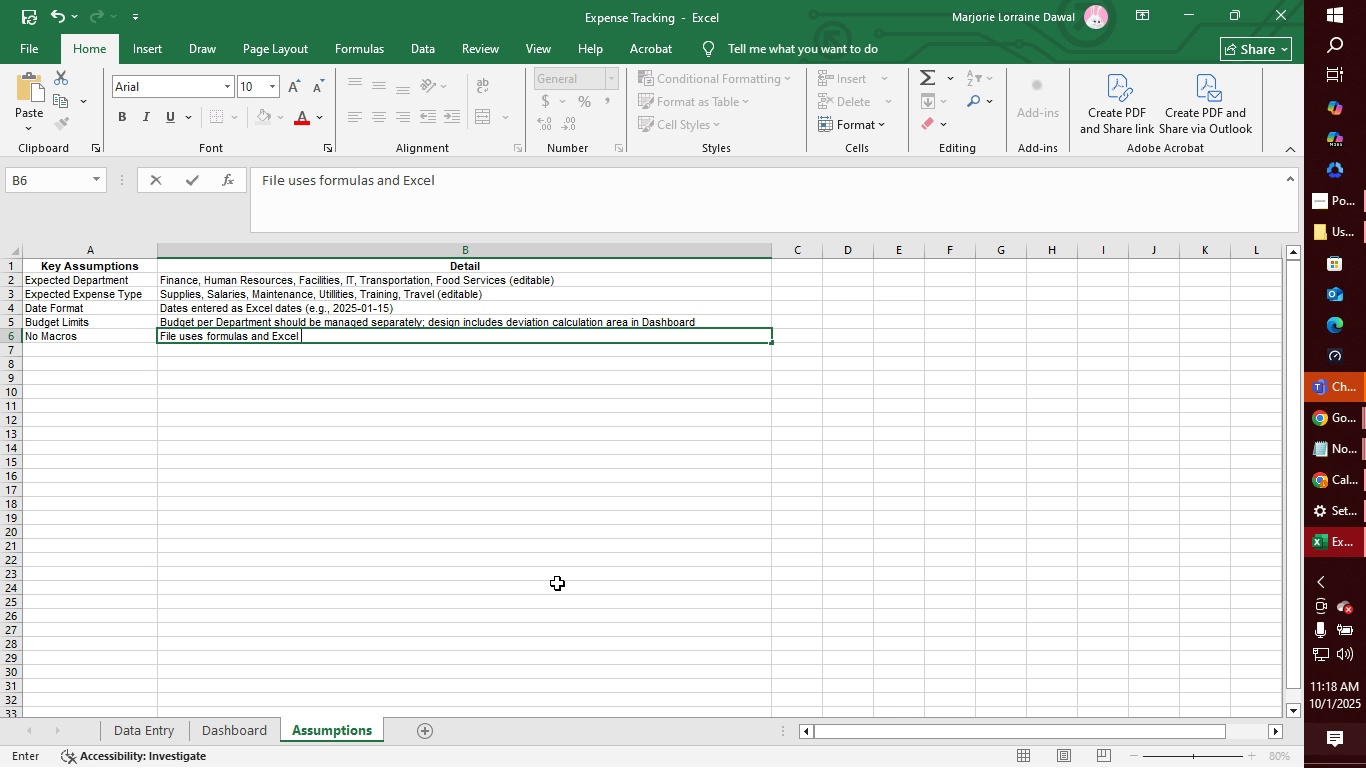 
type(features ony)
key(Backspace)
type(ly)
 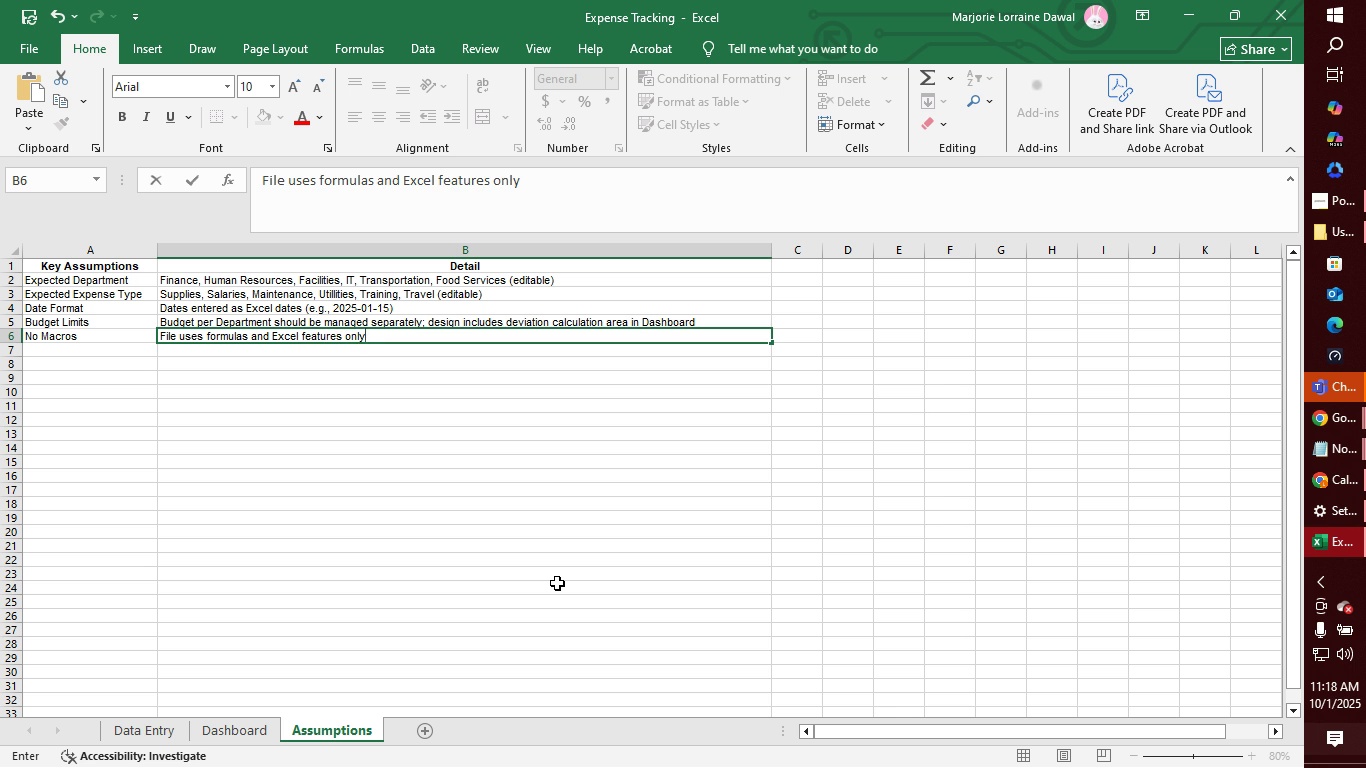 
type( (No VBA/Macros))